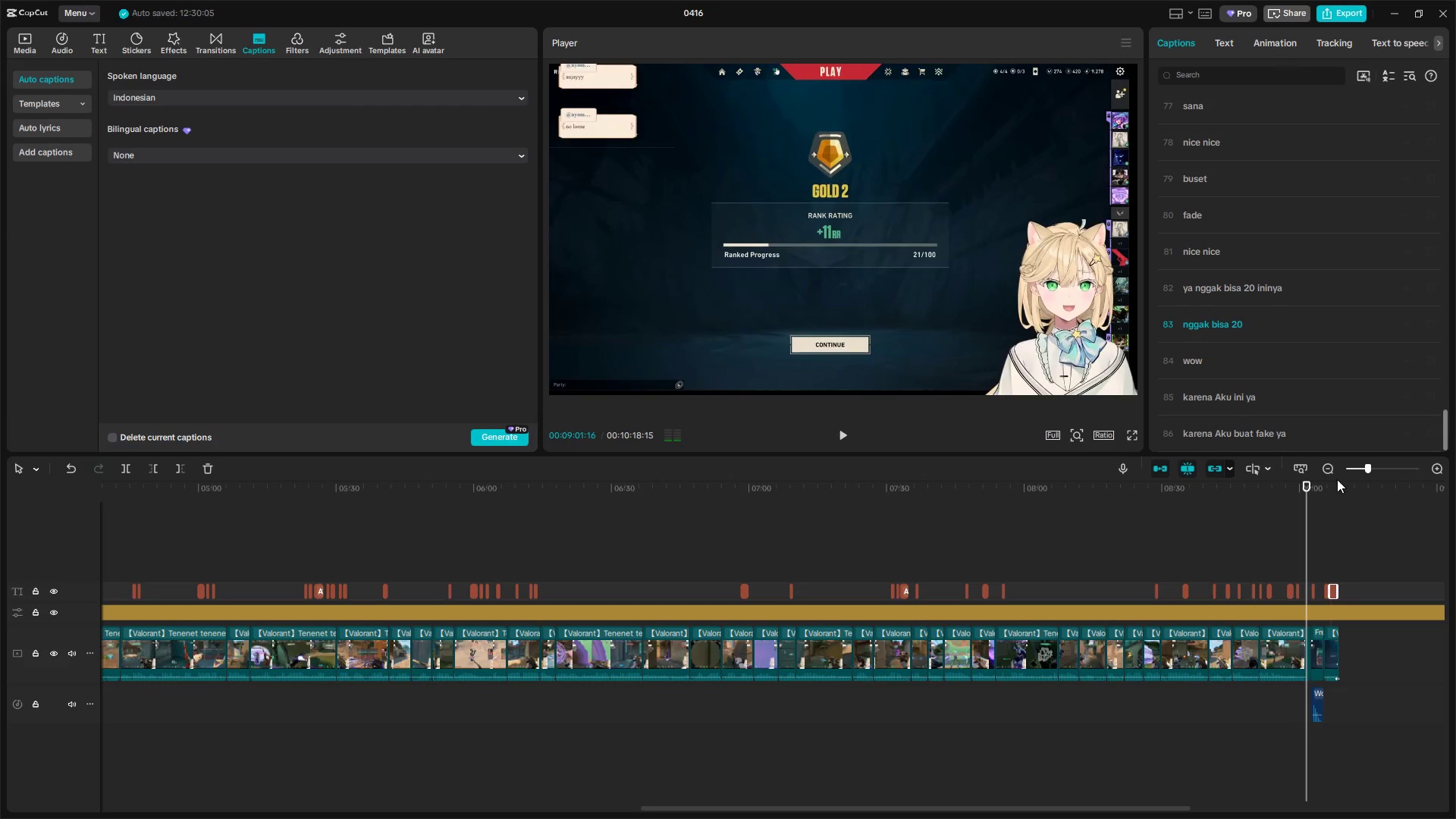 
scroll: coordinate [1271, 429], scroll_direction: down, amount: 3.0
 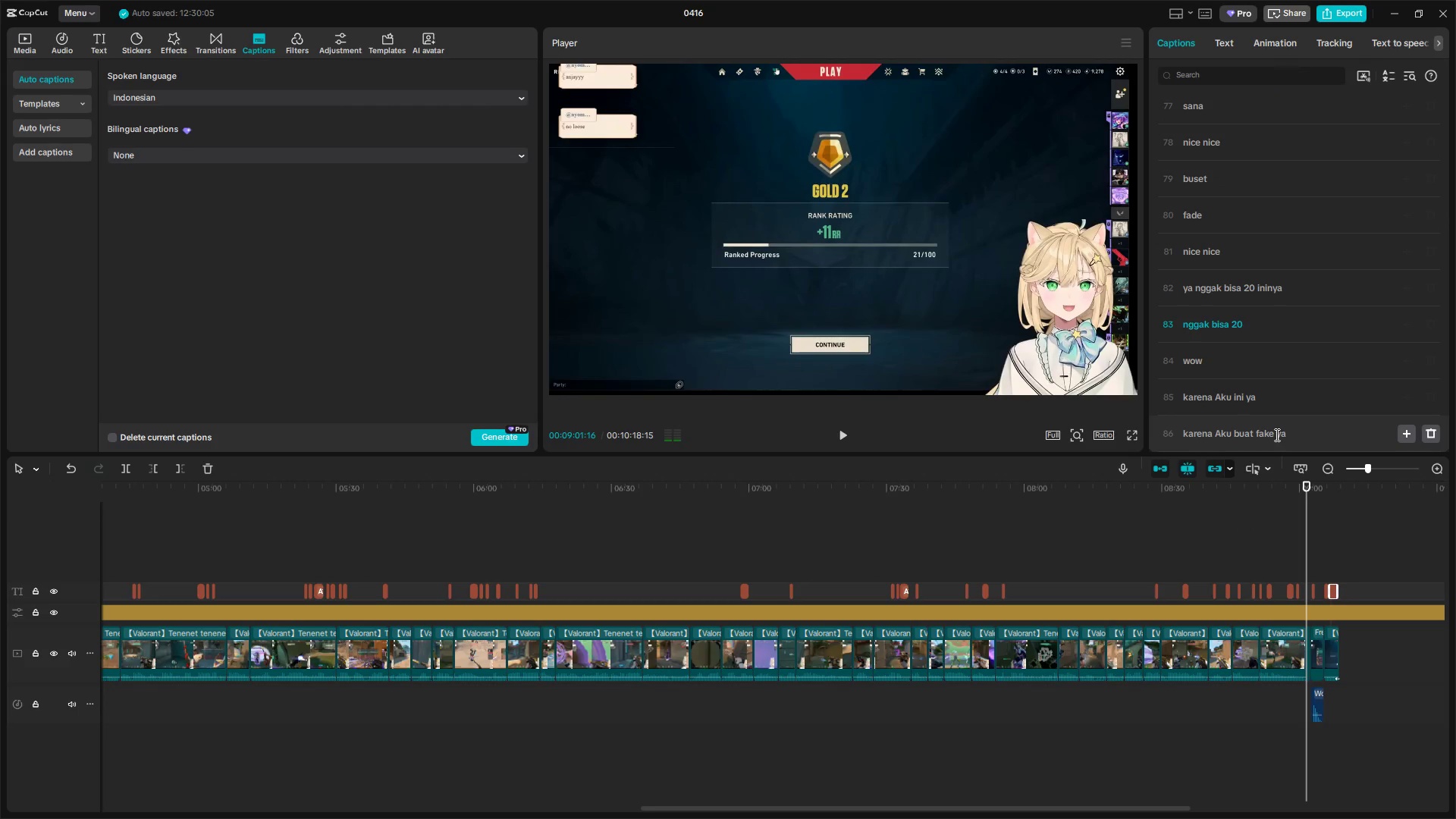 
left_click_drag(start_coordinate=[1272, 435], to_coordinate=[1236, 438])
 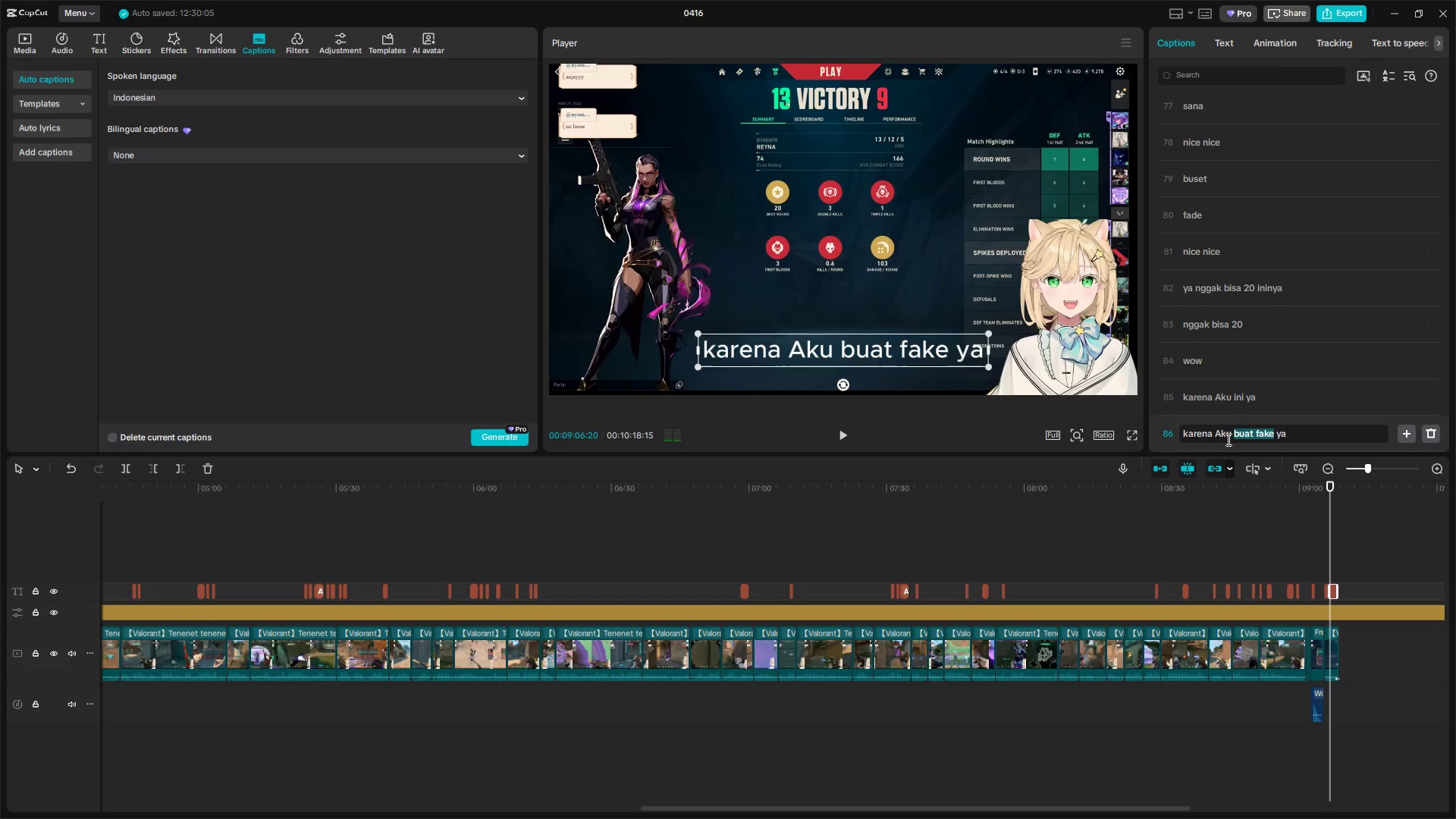 
type(botfrag)
 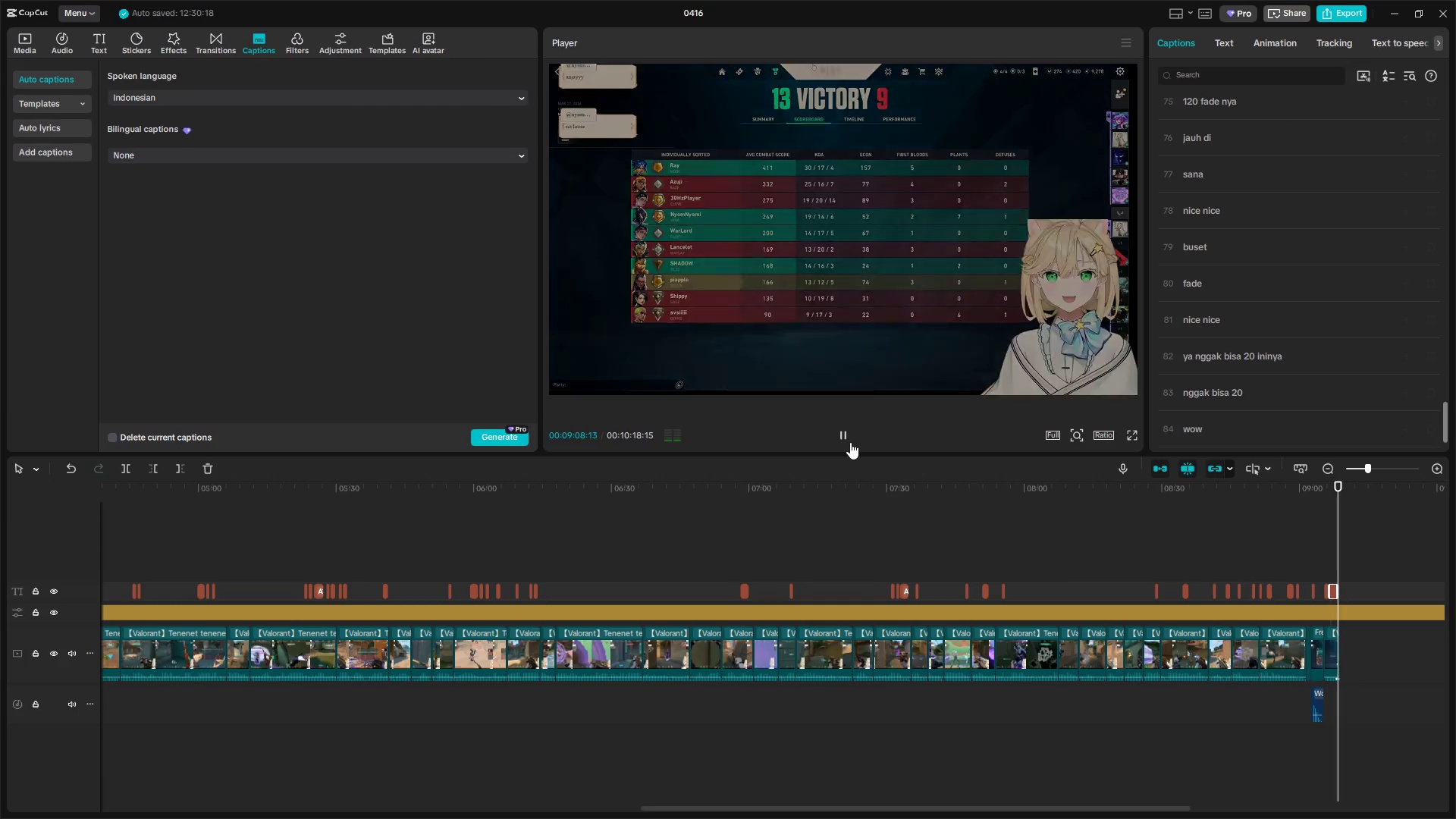 
hold_key(key=ControlLeft, duration=0.98)
scroll: coordinate [1097, 688], scroll_direction: down, amount: 11.0
 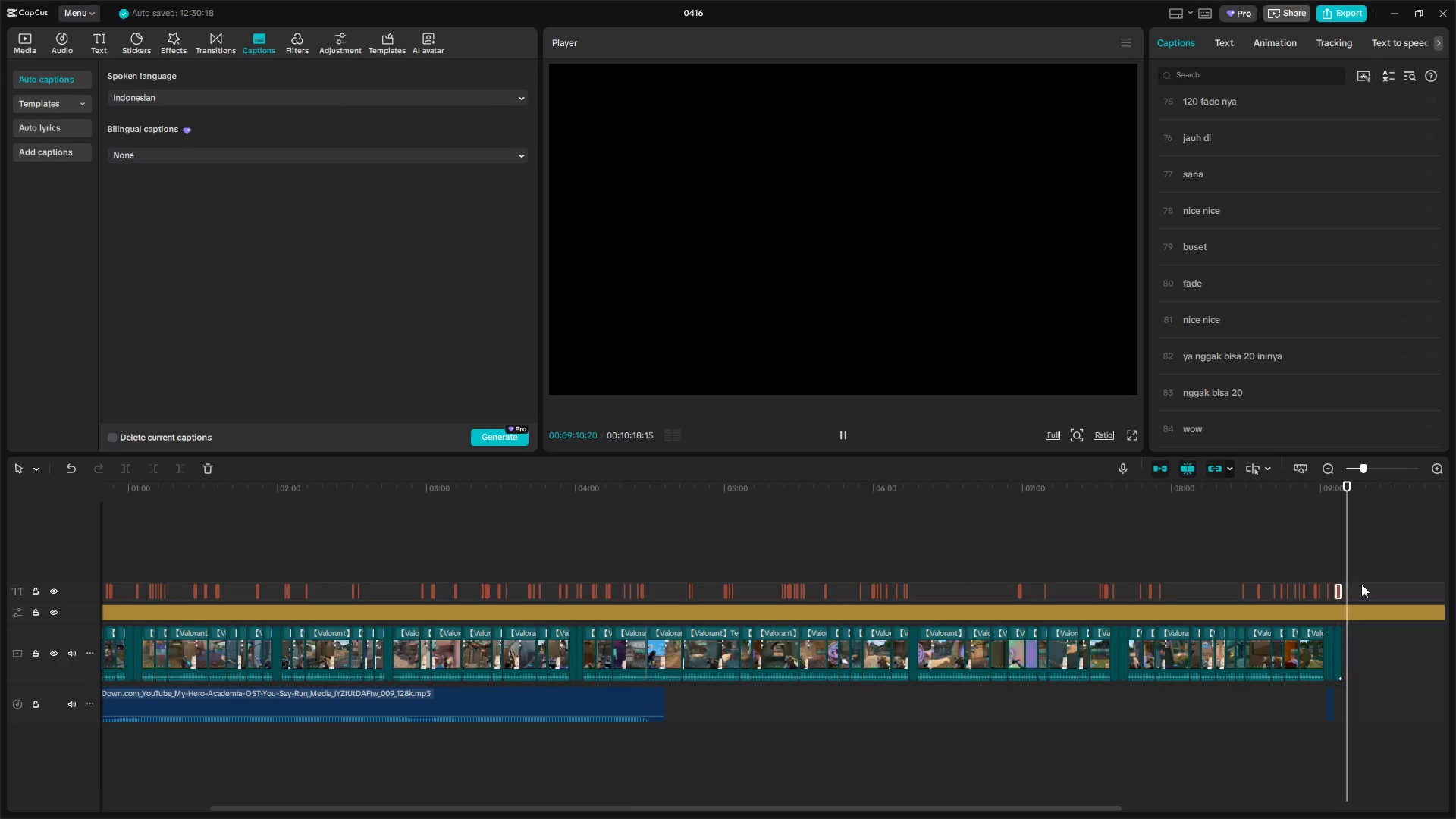 
left_click_drag(start_coordinate=[1351, 556], to_coordinate=[1342, 556])
 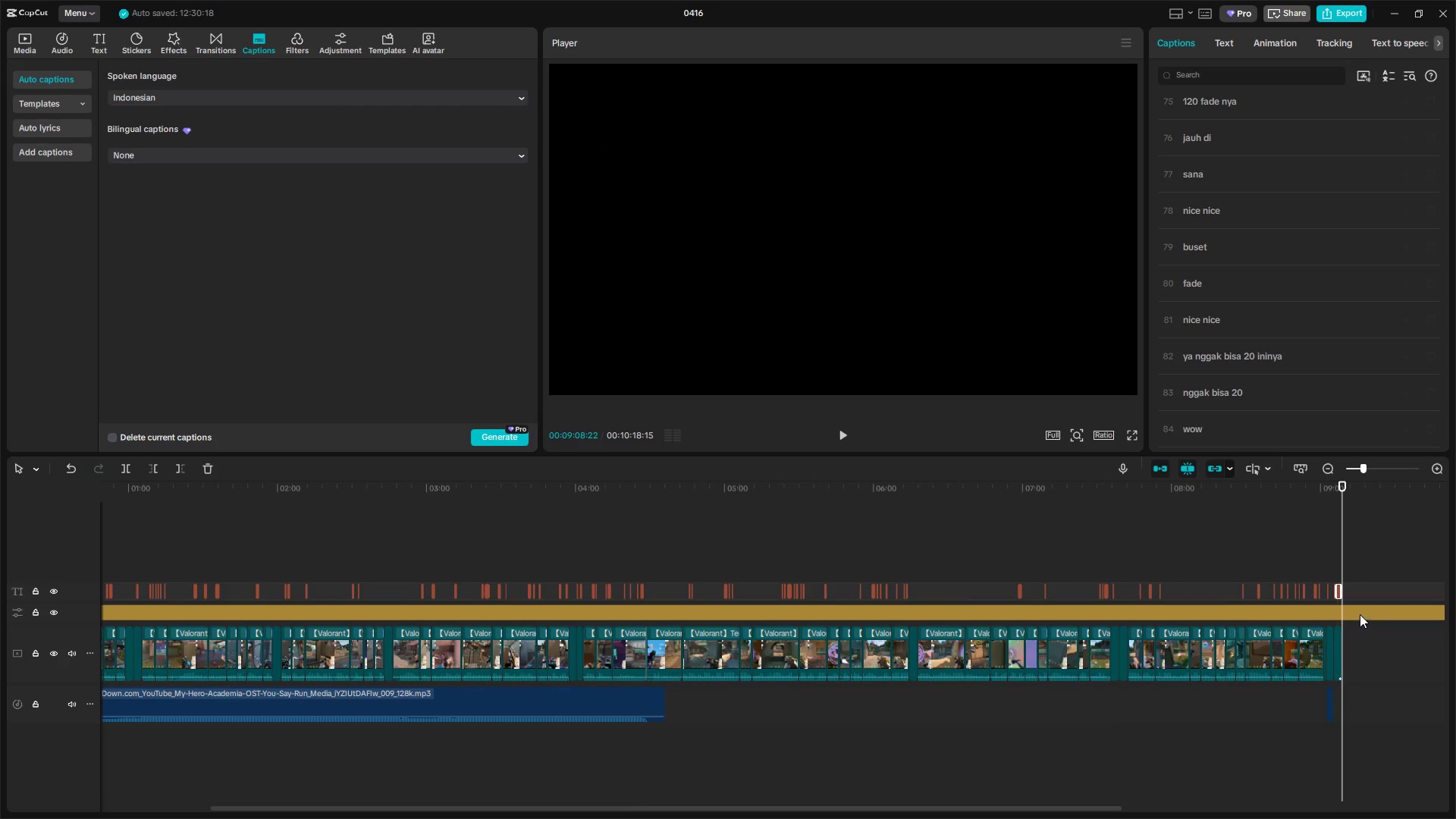 
key(W)
 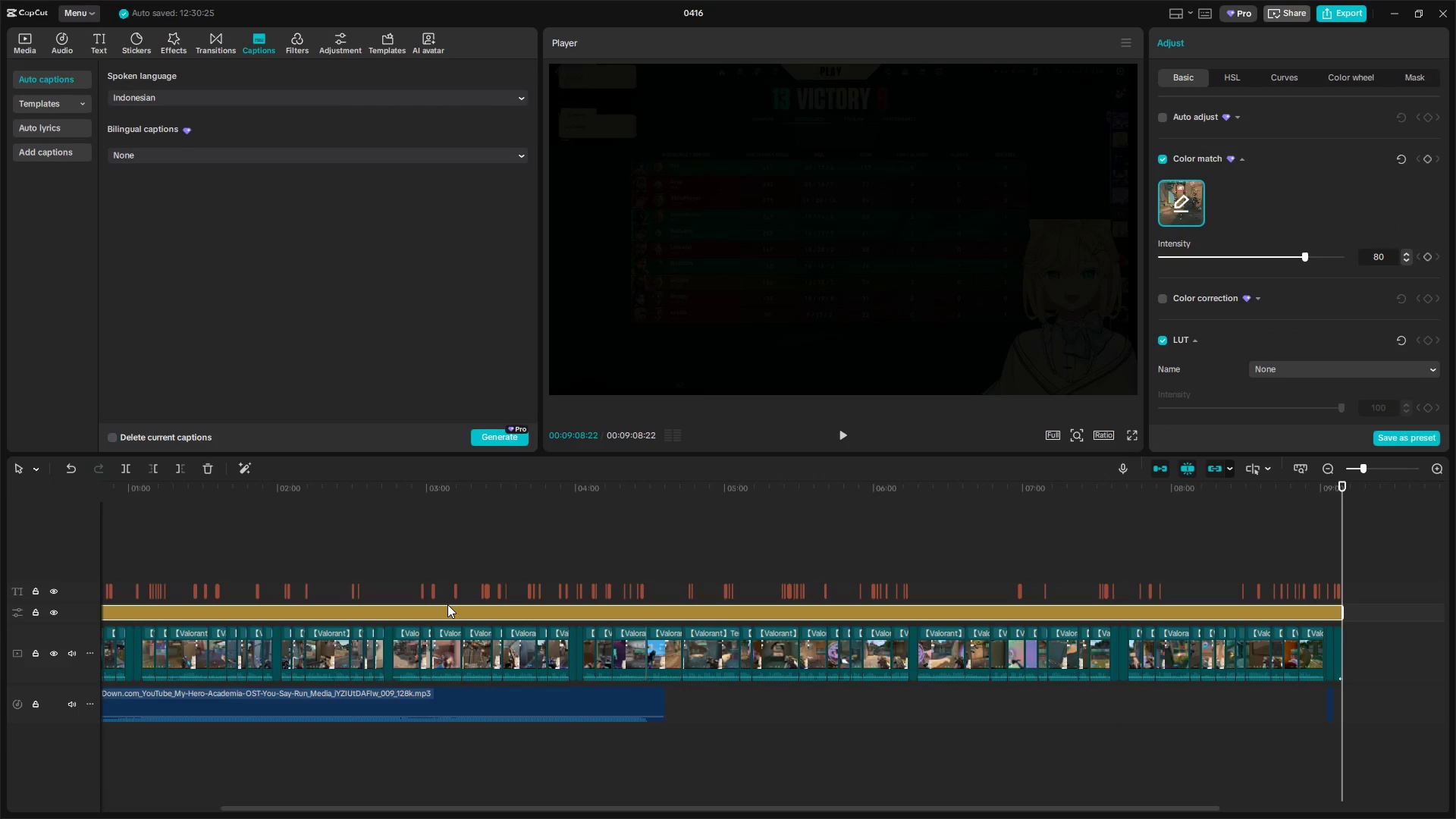 
left_click([194, 555])
 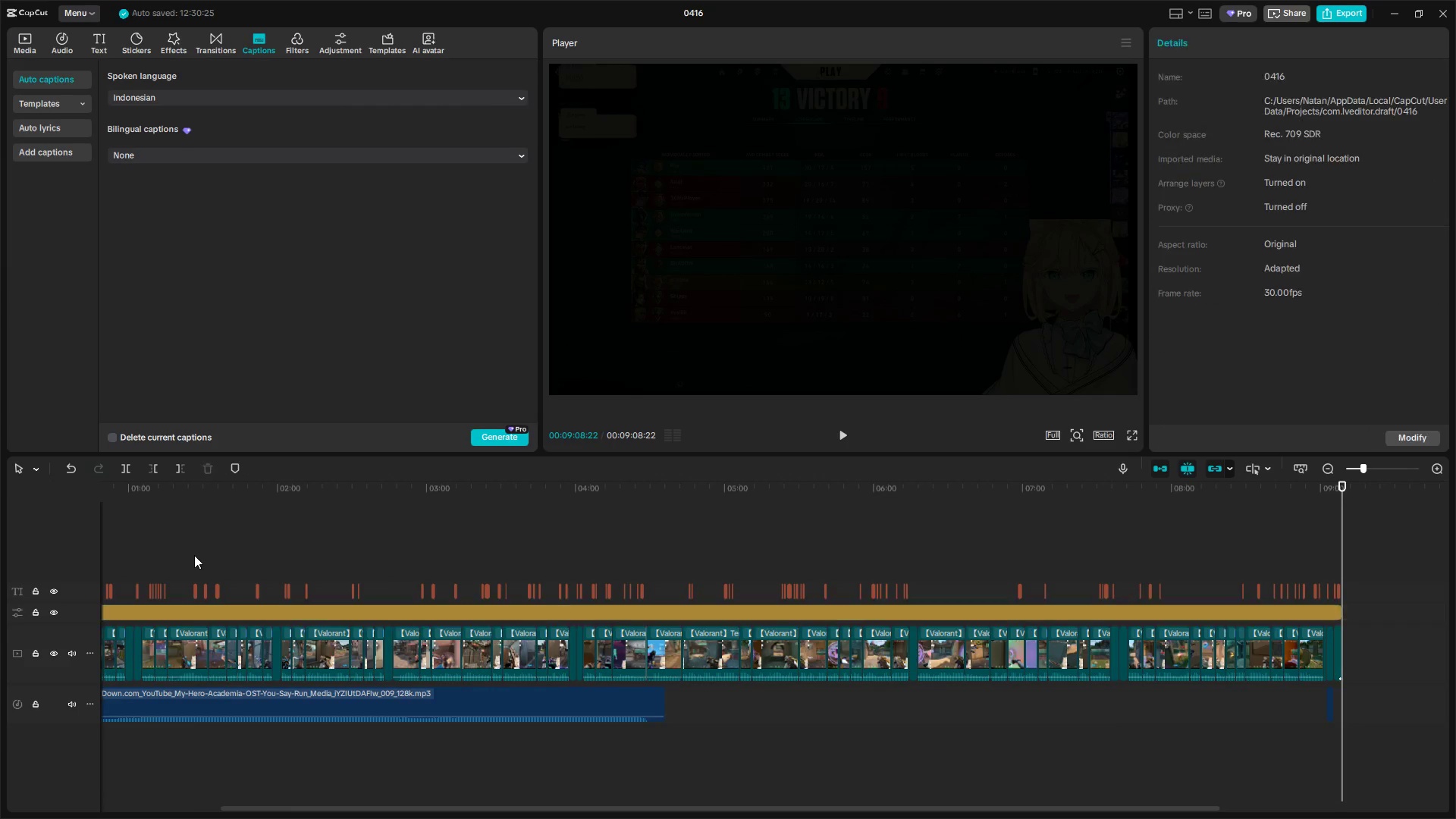 
left_click_drag(start_coordinate=[193, 555], to_coordinate=[0, 545])
 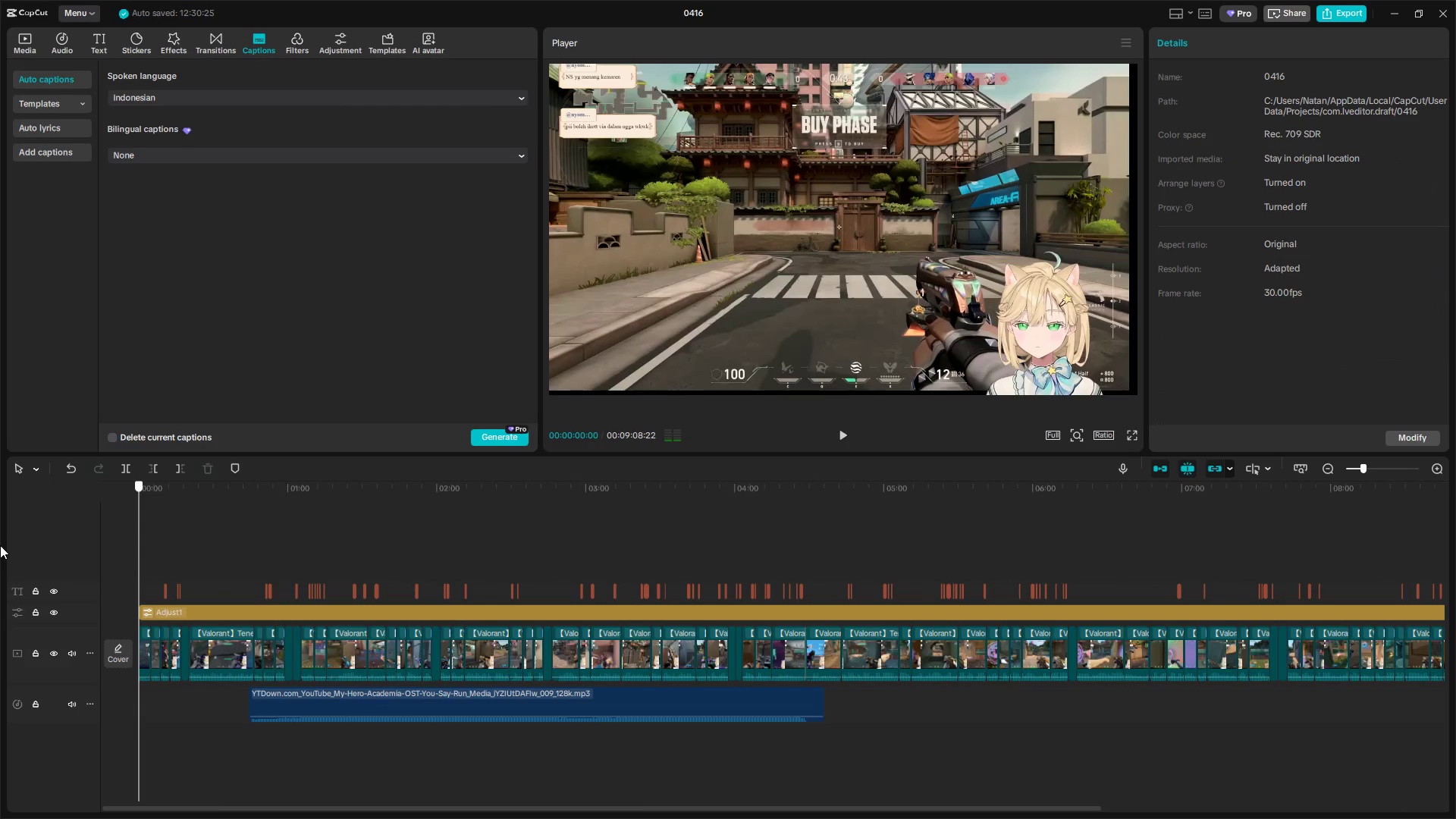 
hold_key(key=ControlLeft, duration=0.89)
 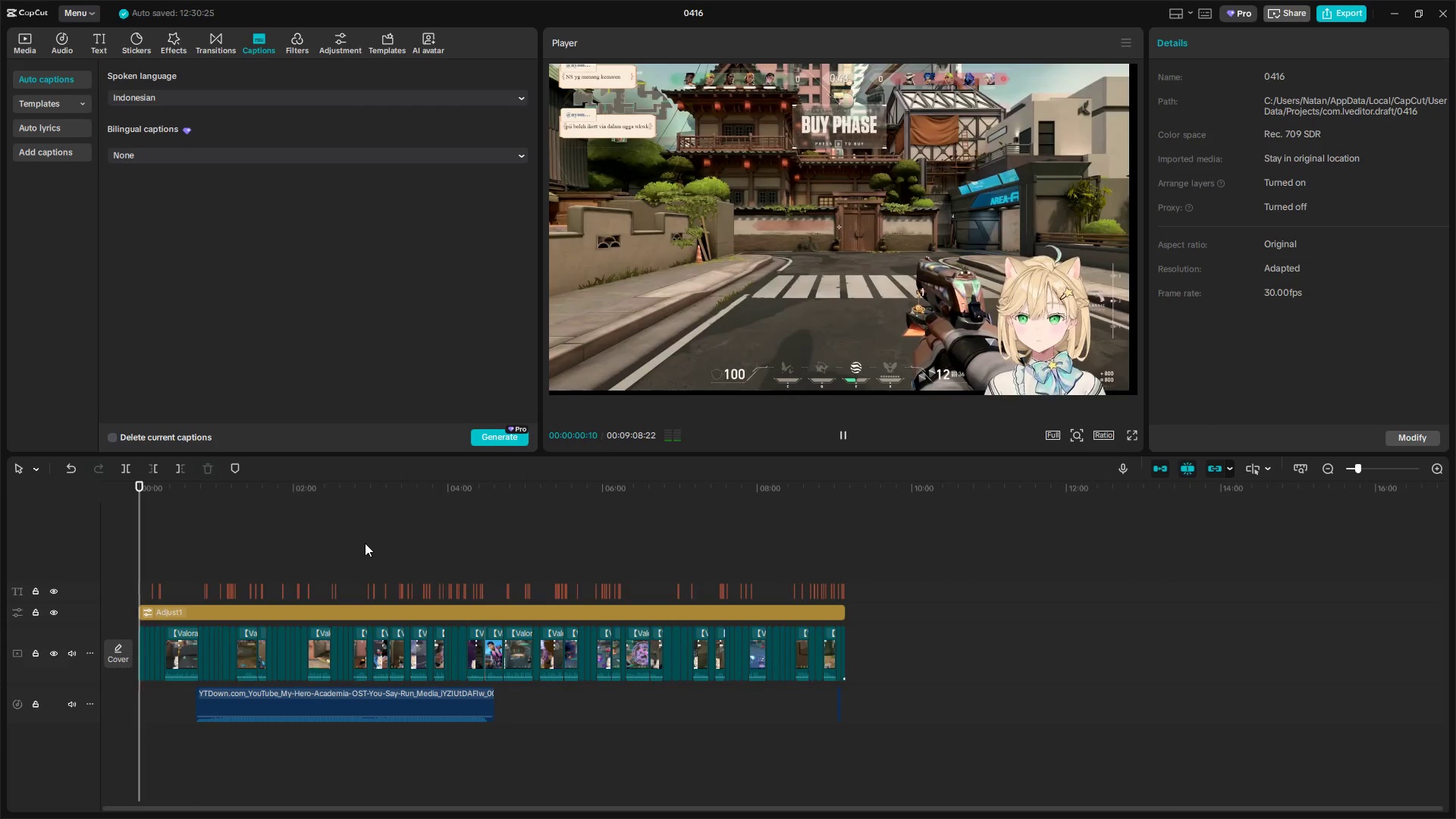 
key(Space)
 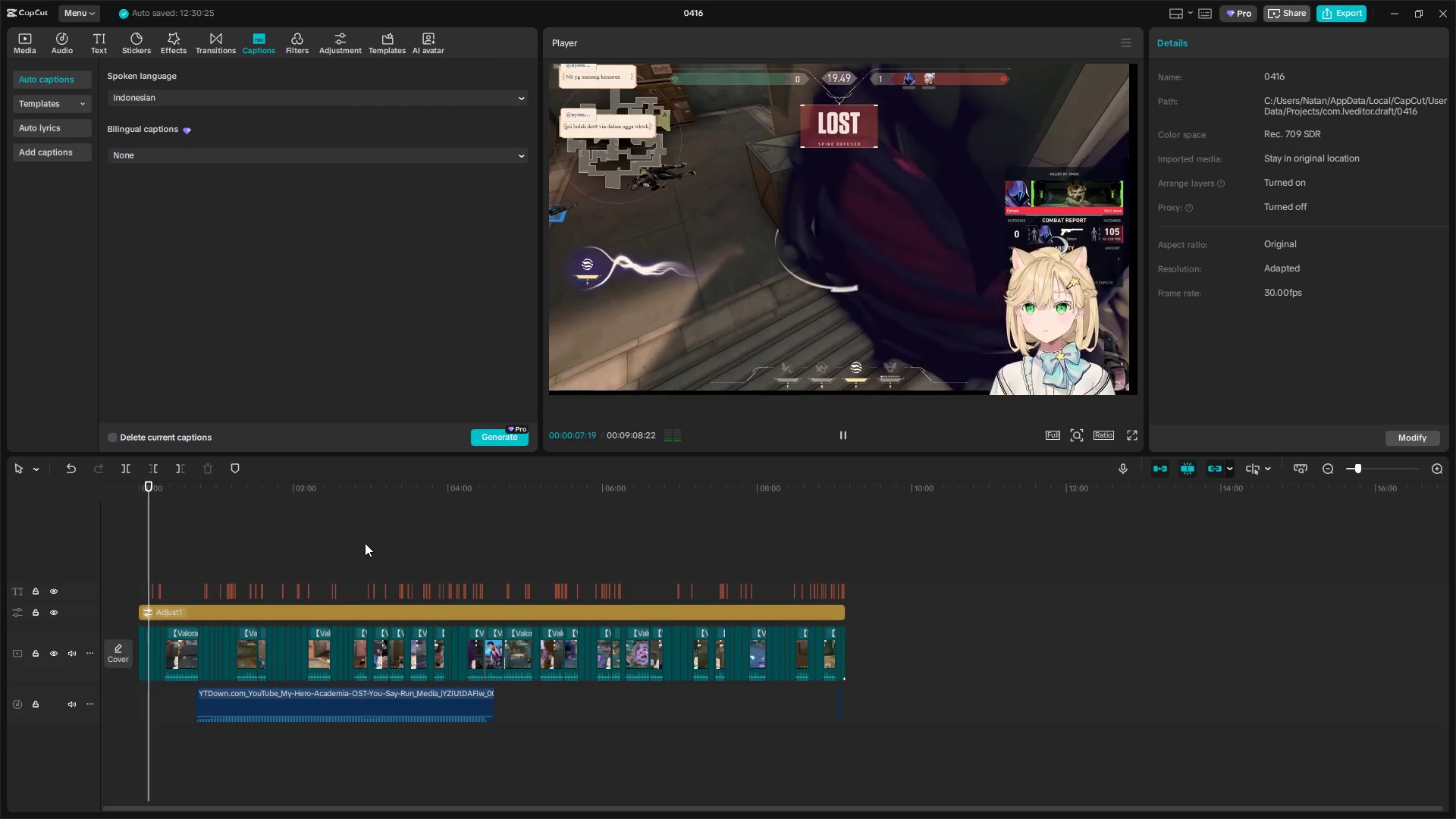 
scroll: coordinate [350, 529], scroll_direction: down, amount: 11.0
 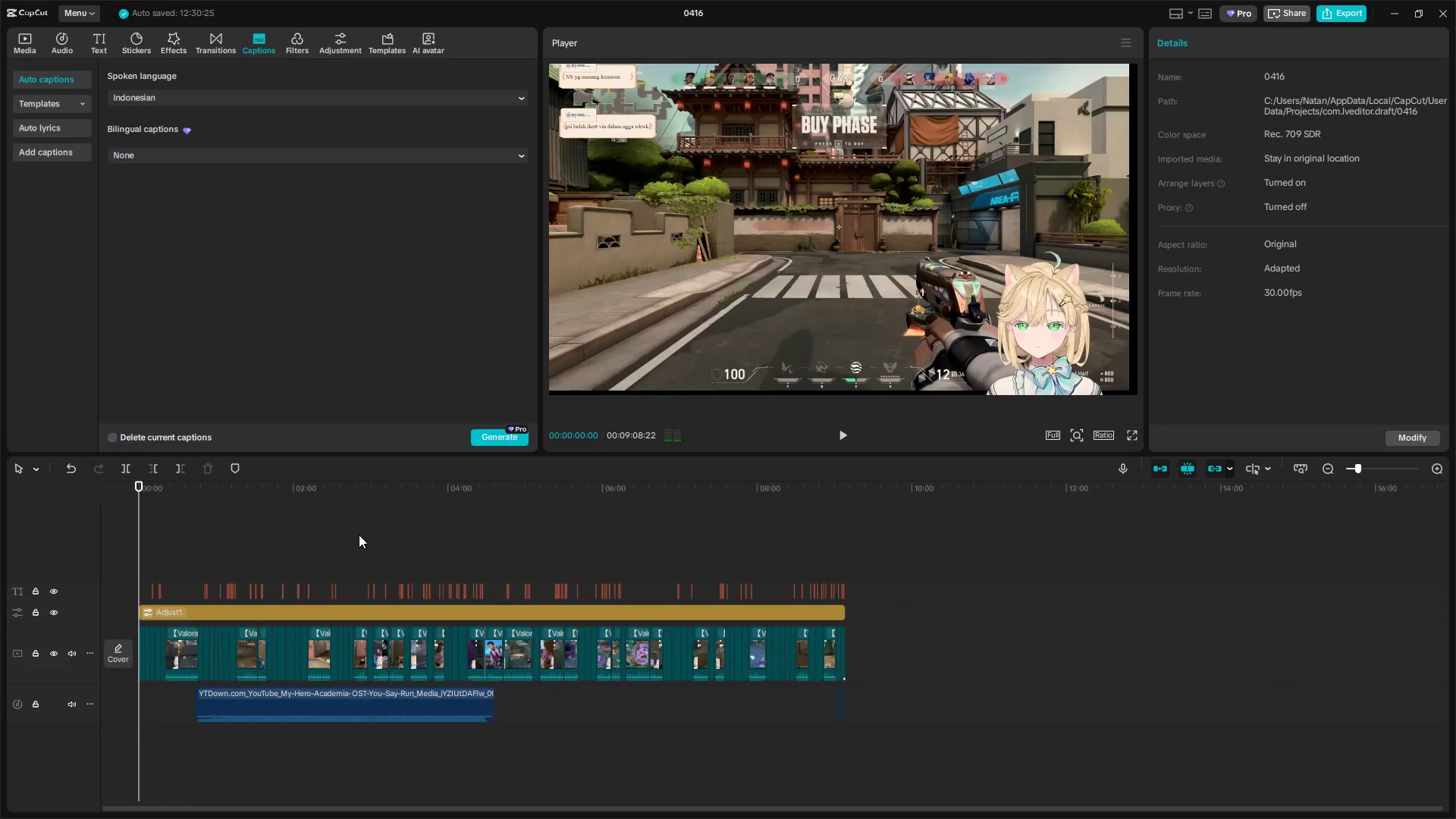 
wait(12.56)
 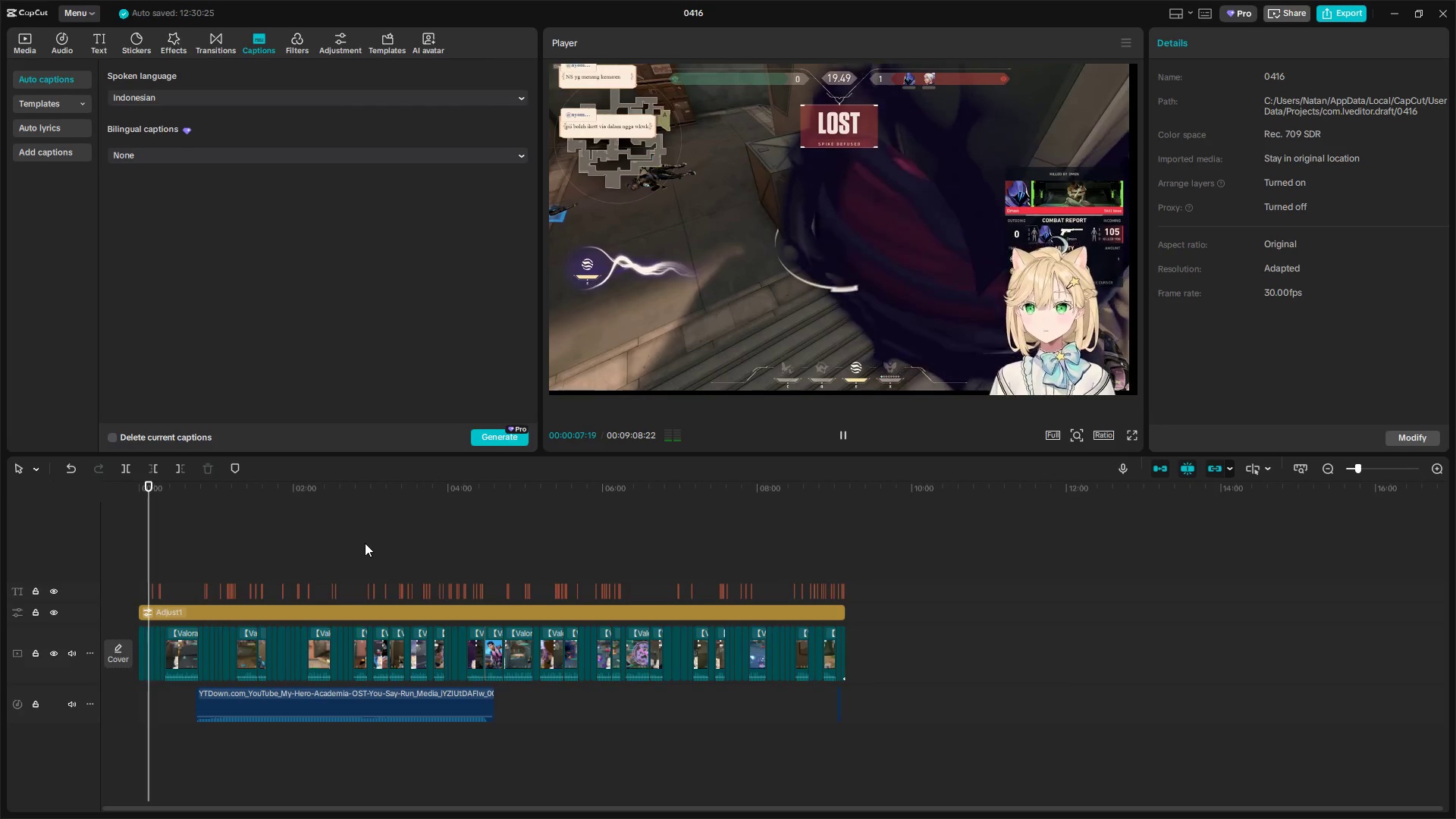 
key(Space)
 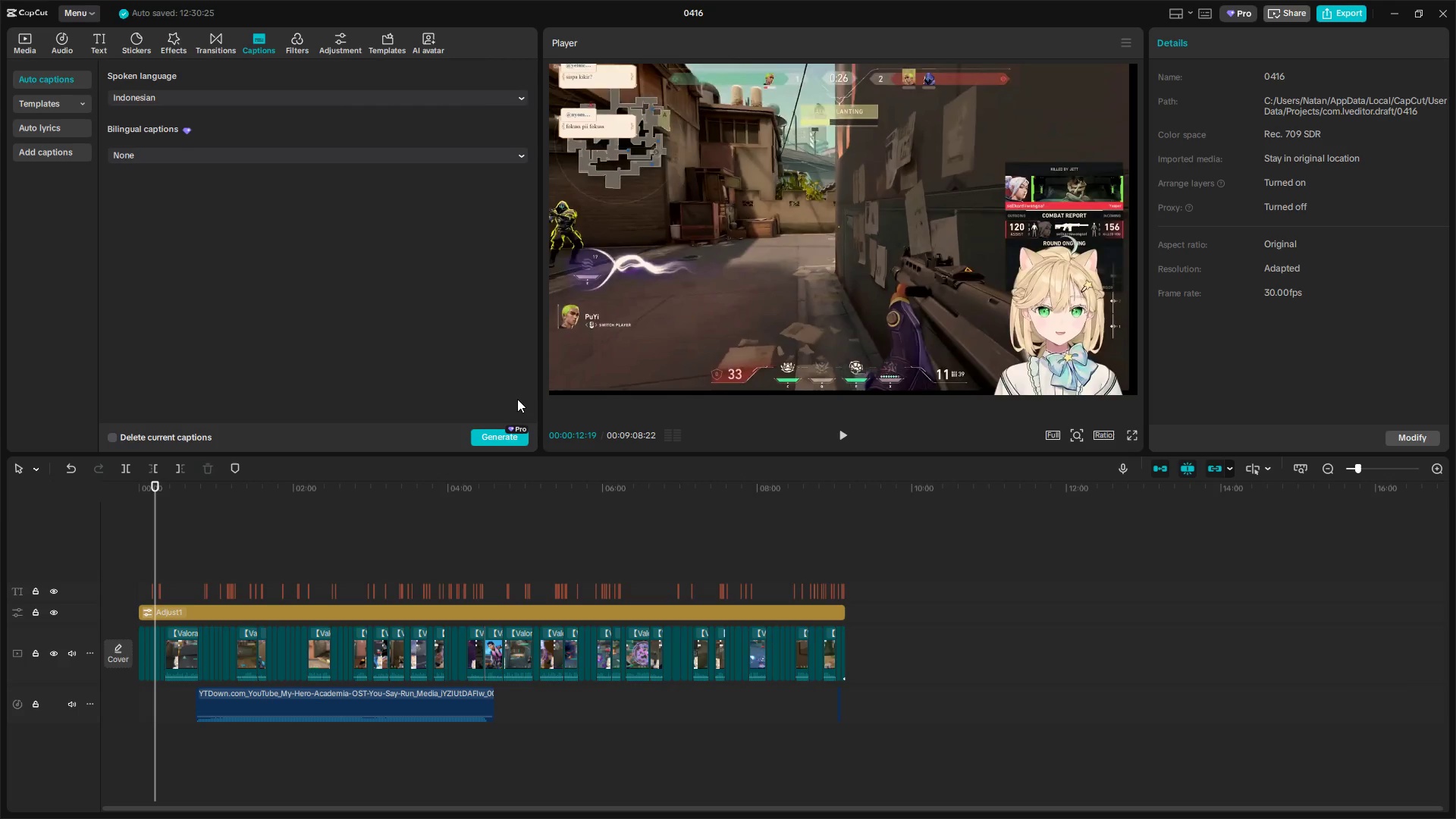 
wait(131.11)
 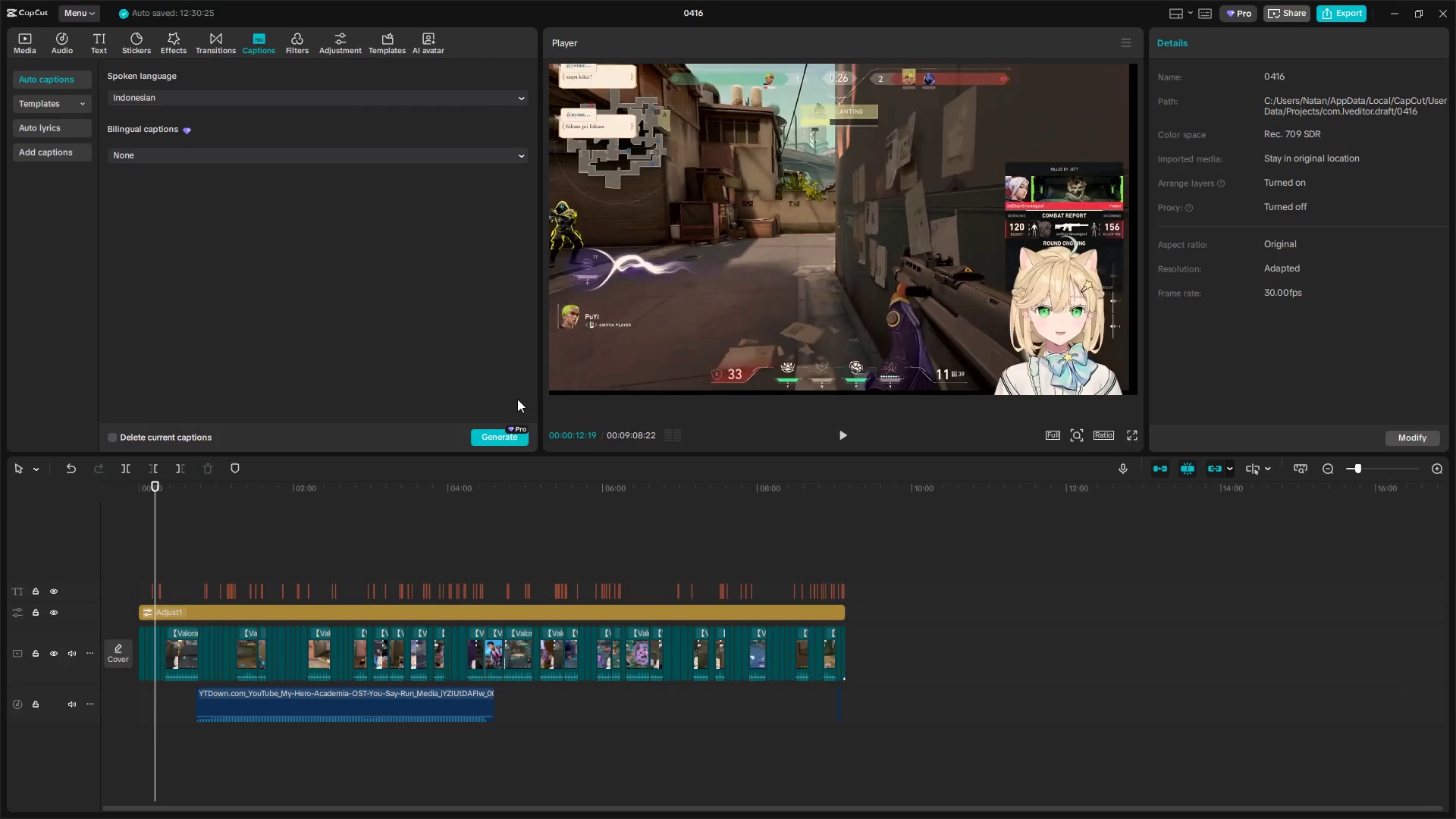 
key(Alt+AltLeft)
 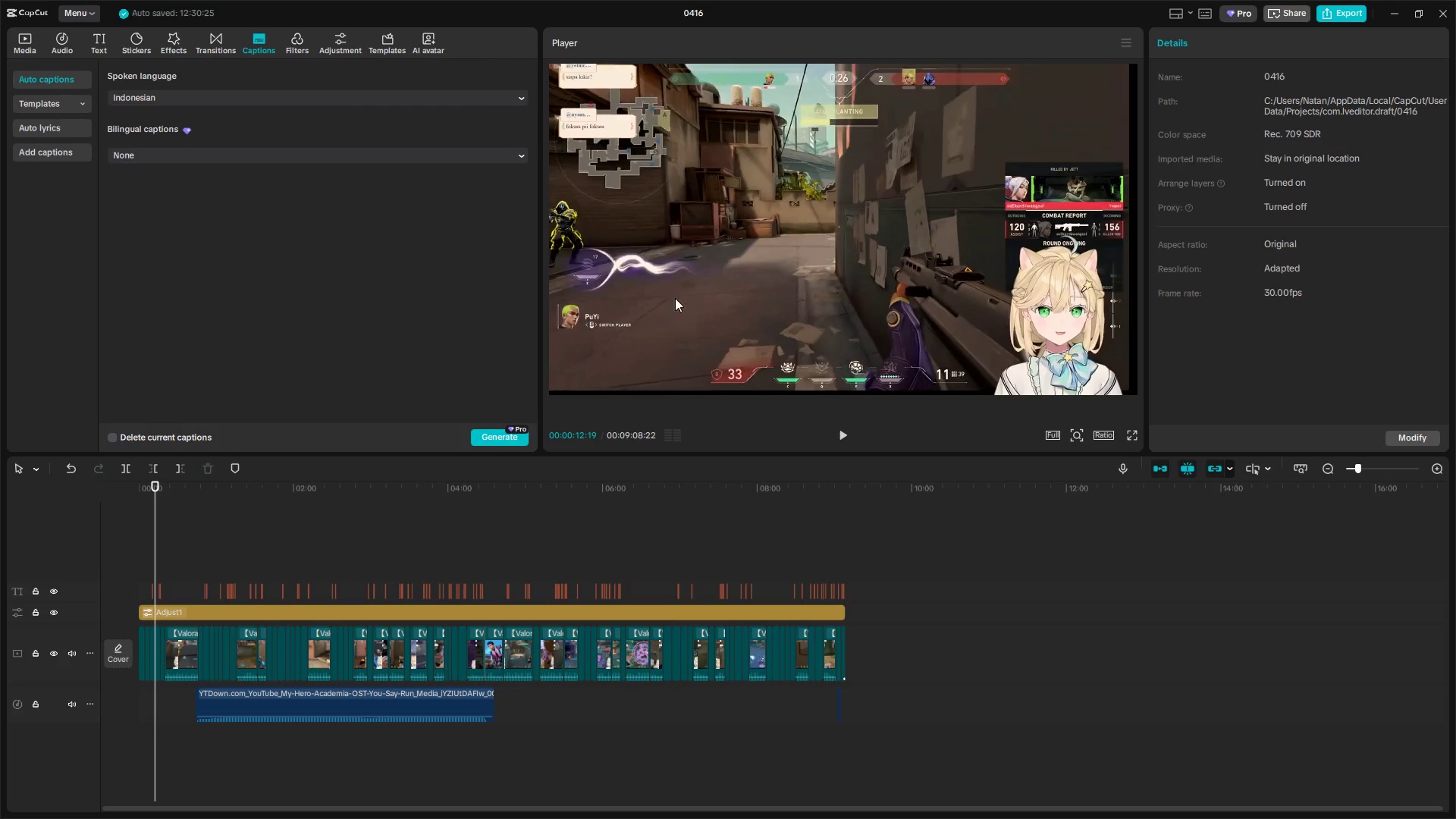 
key(Alt+Tab)